 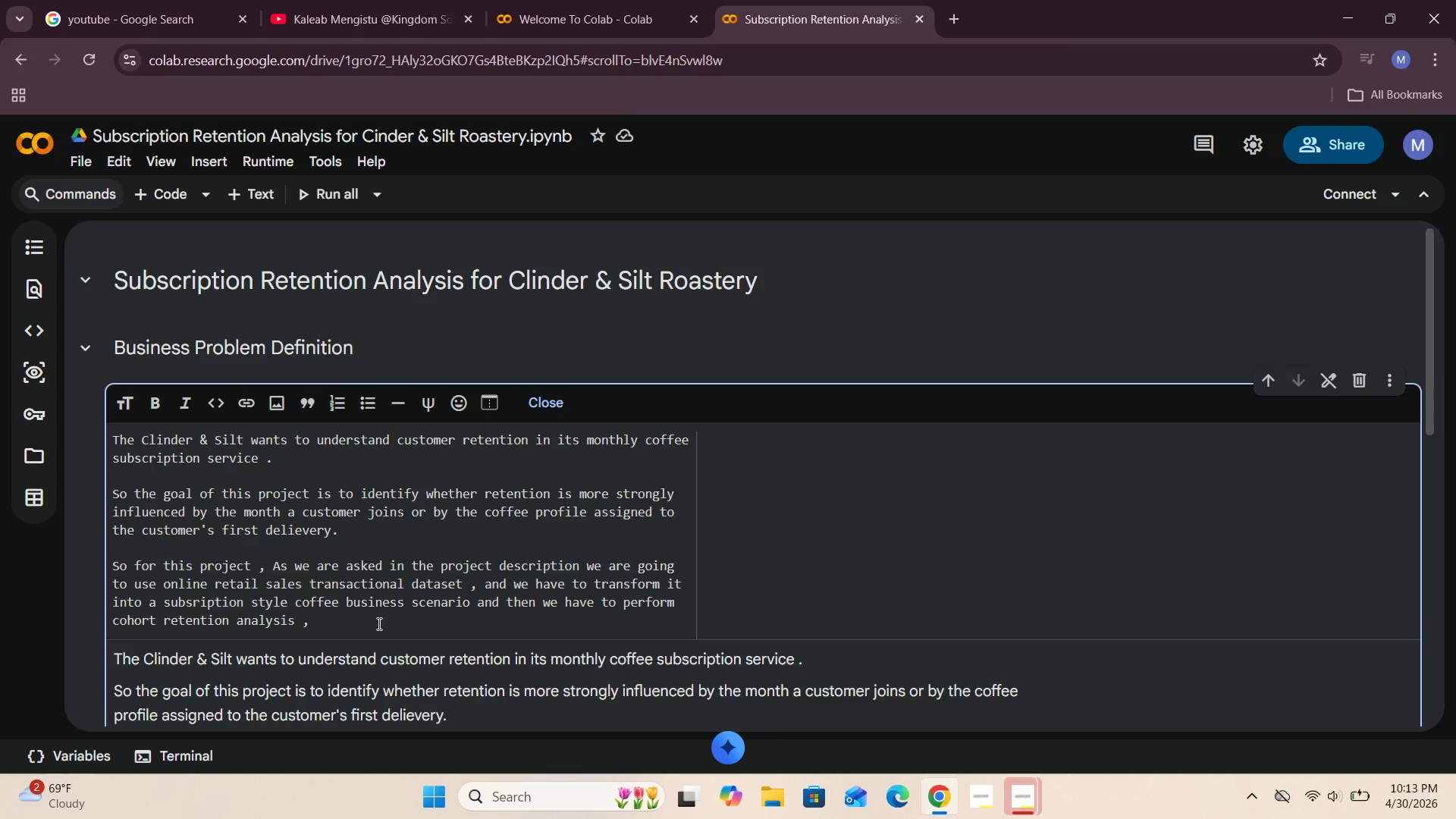 
type(Ac)
key(Backspace)
type(verage revenur)
key(Backspace)
type(e )
 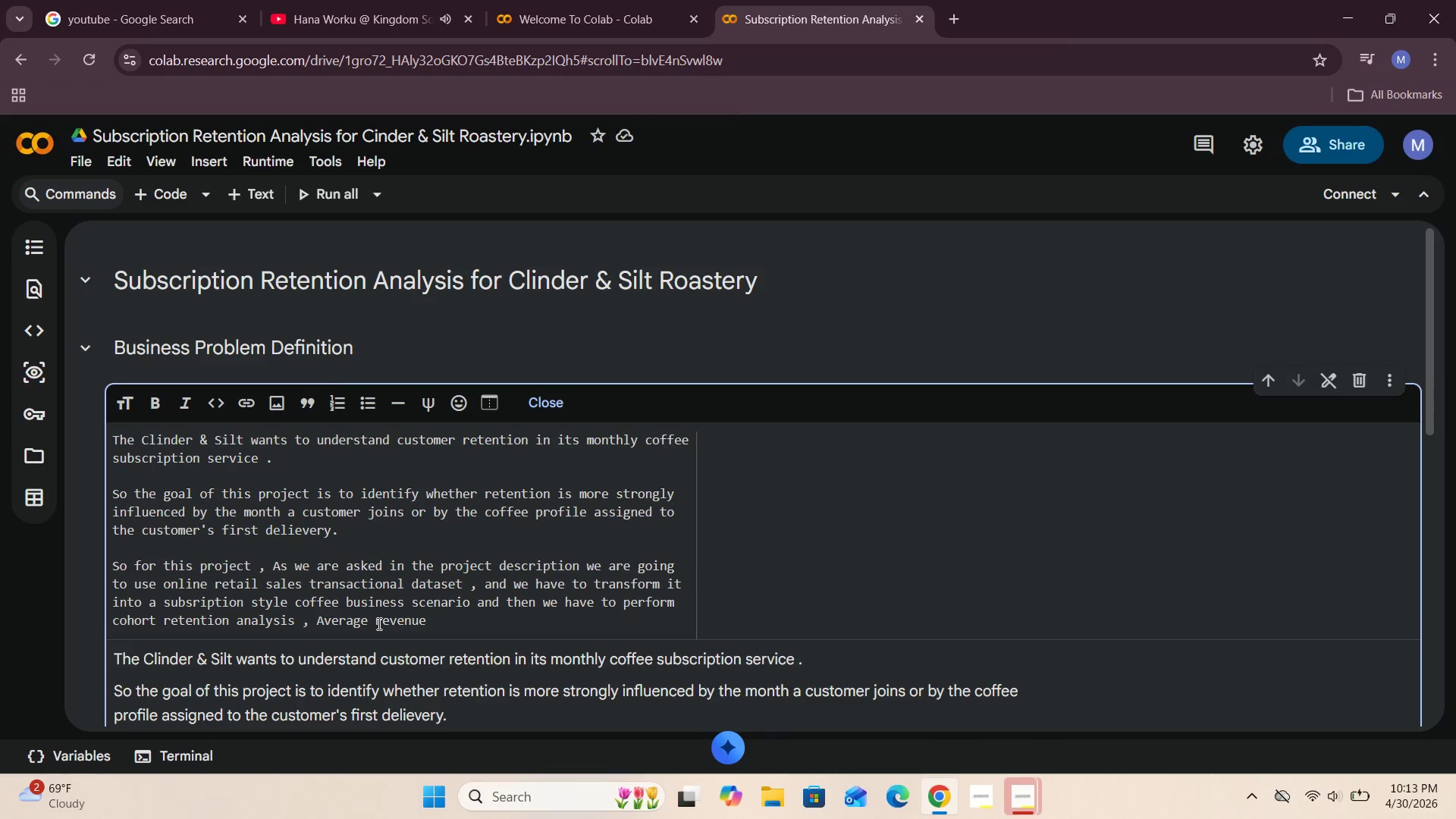 
wait(18.41)
 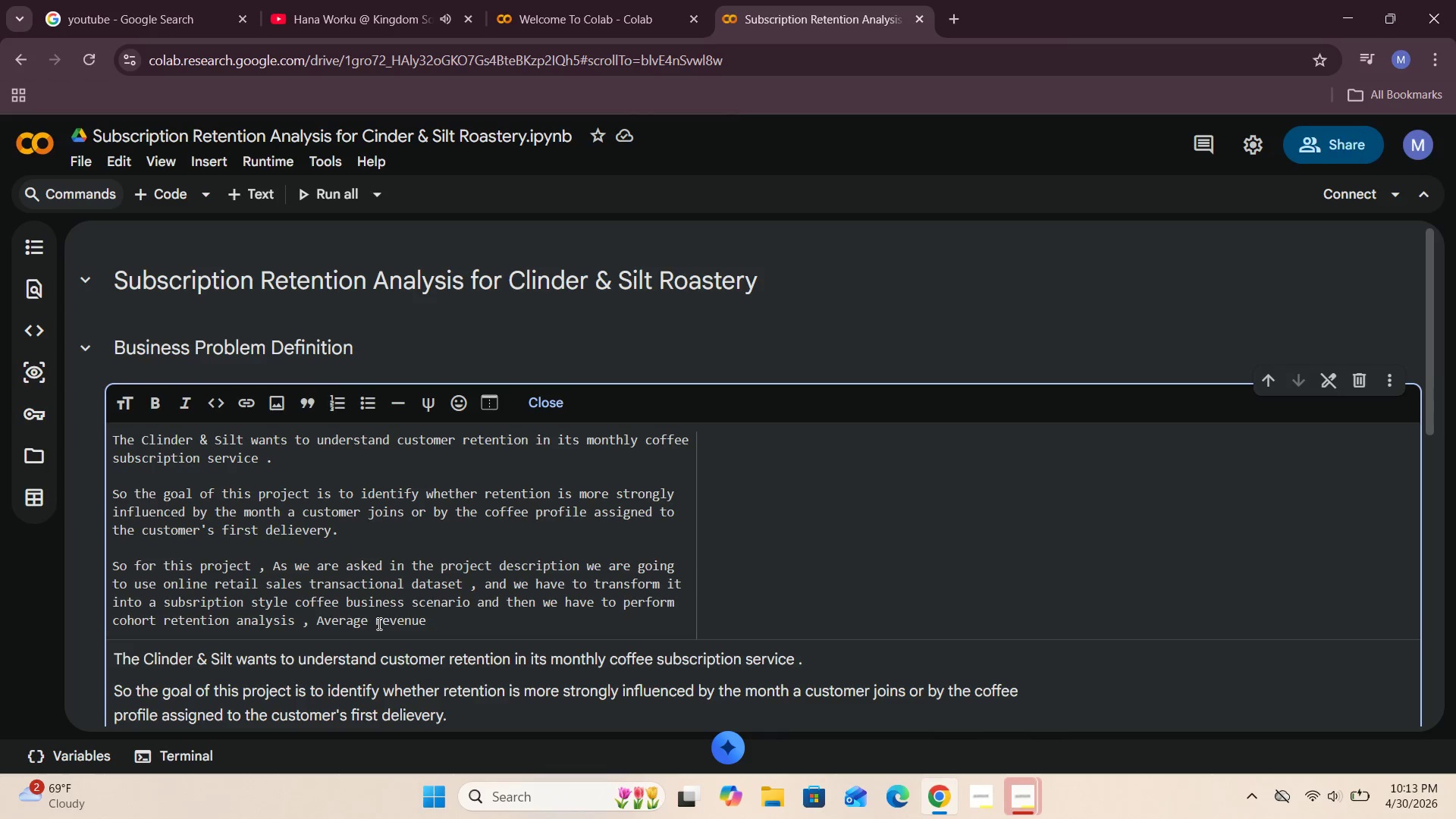 
type(per )
 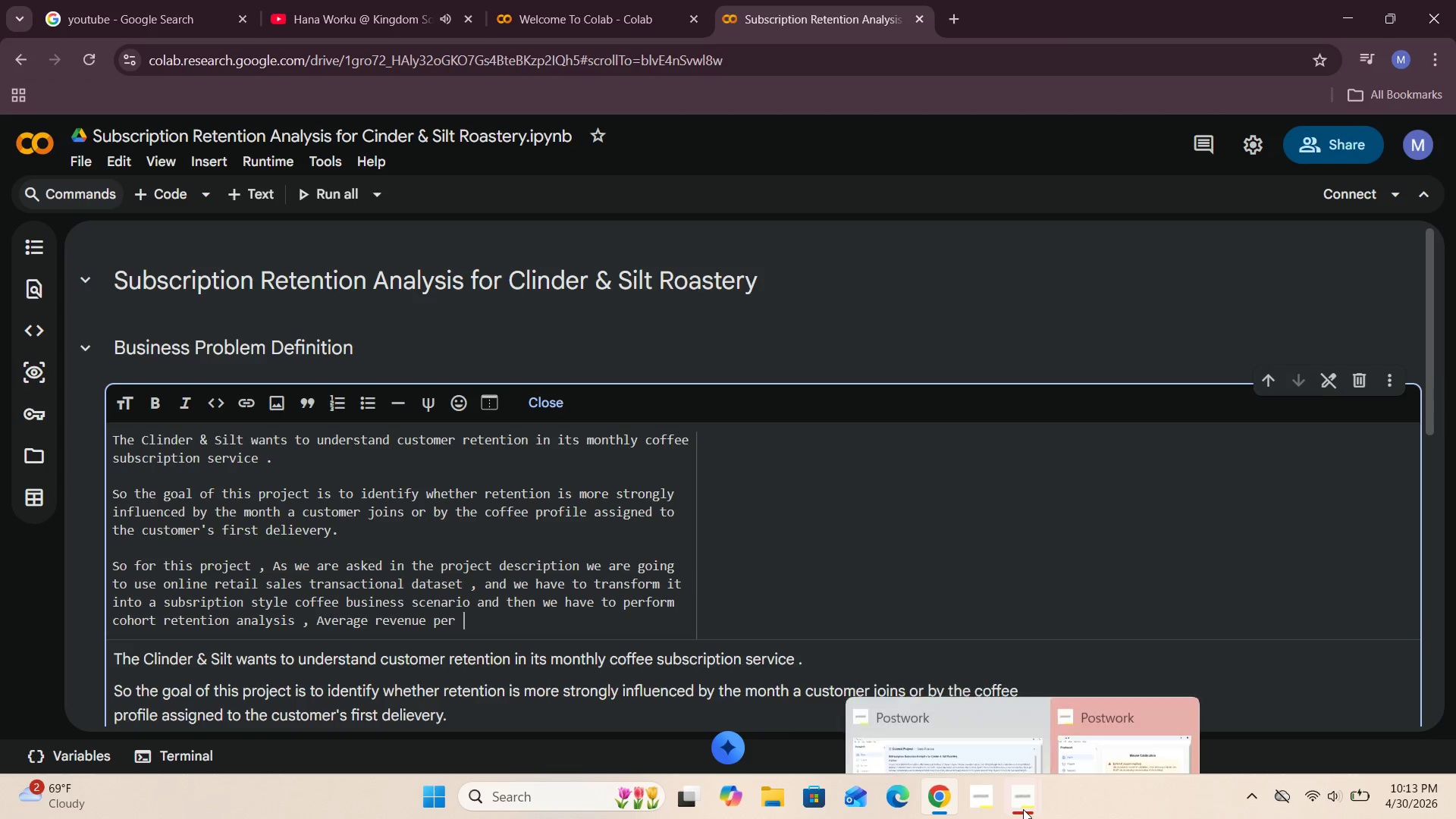 
left_click([966, 697])